 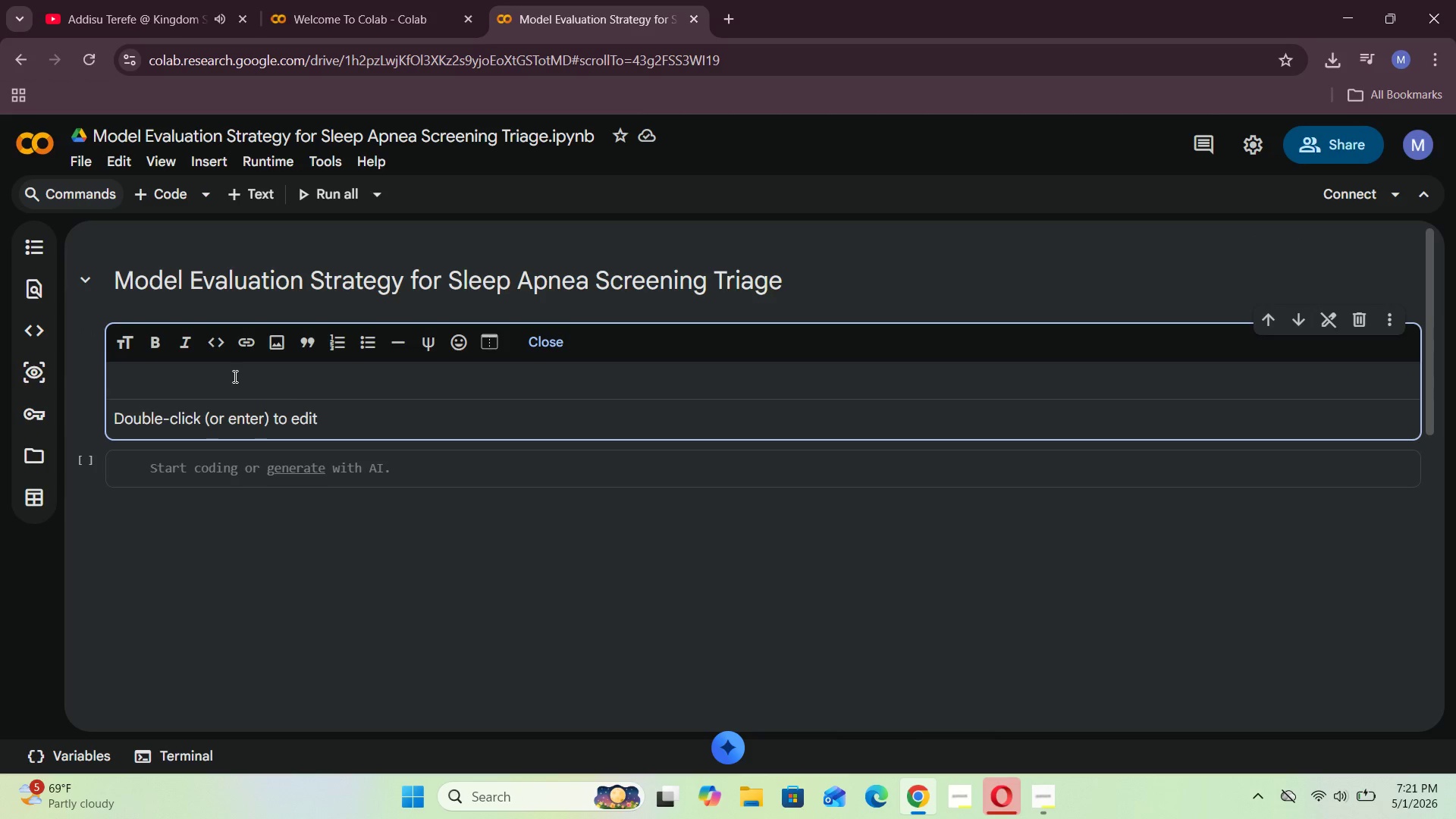 
type(## Business Problem)
 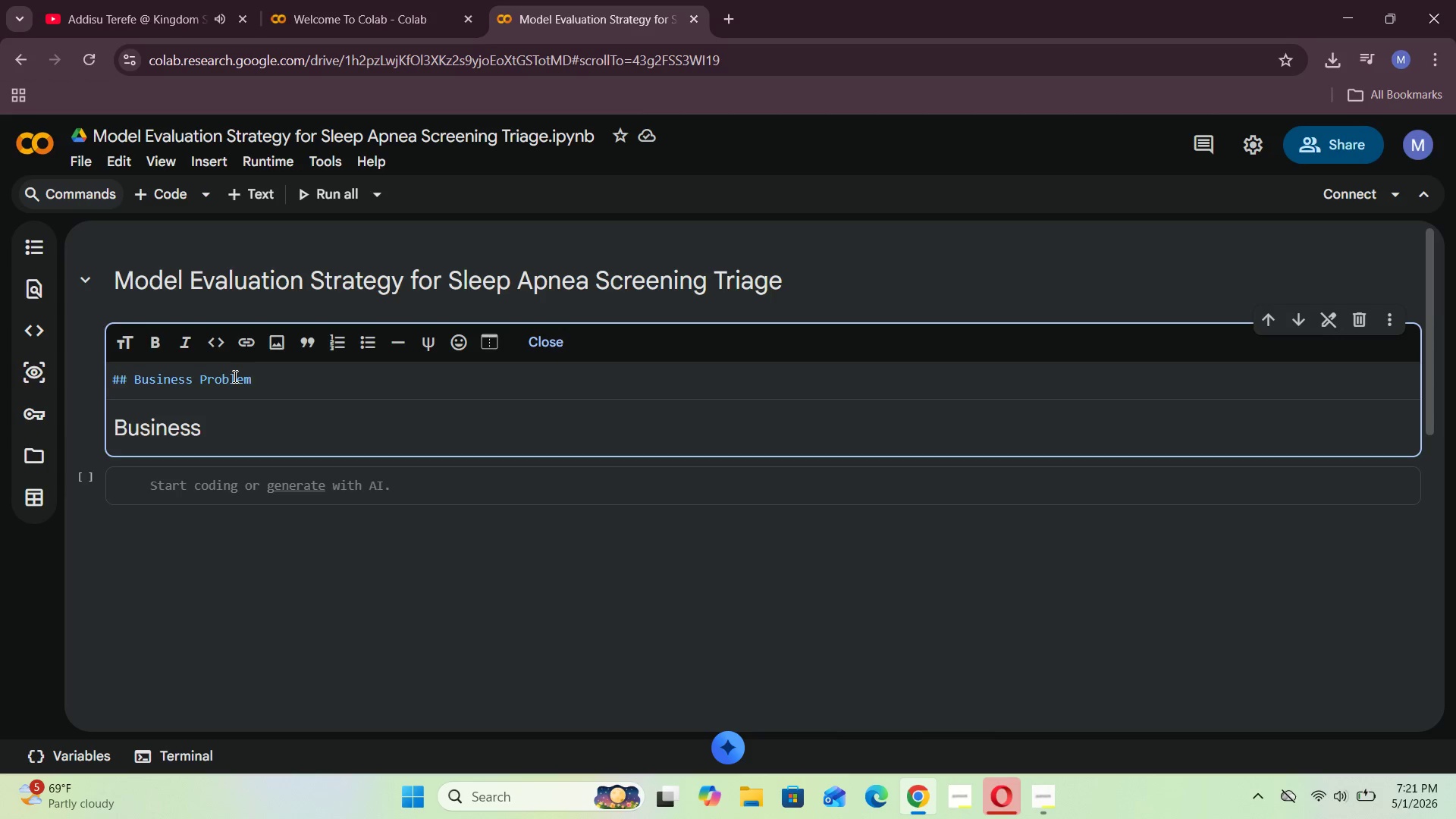 
hold_key(key=CapsLock, duration=0.38)
 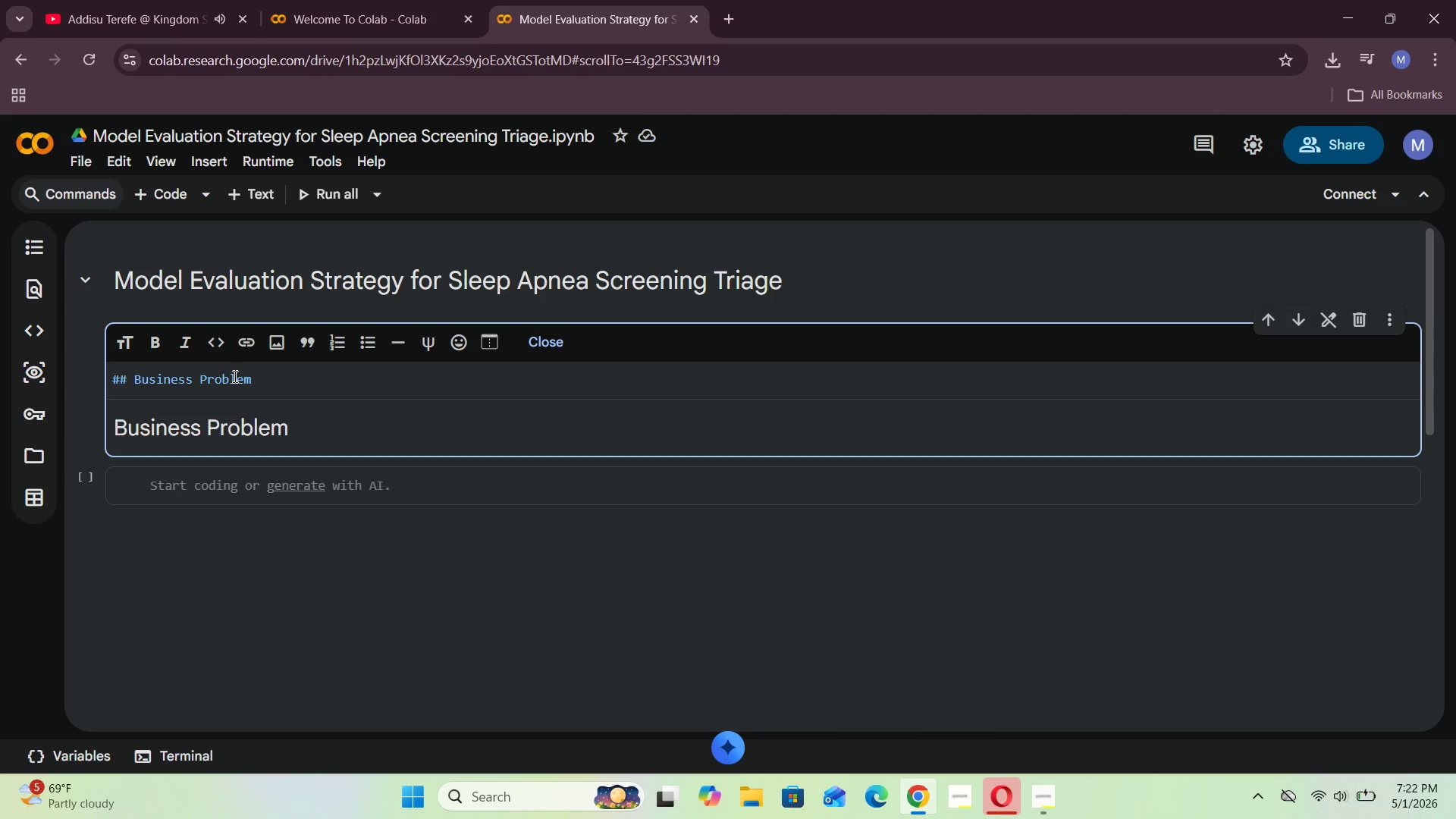 
wait(16.69)
 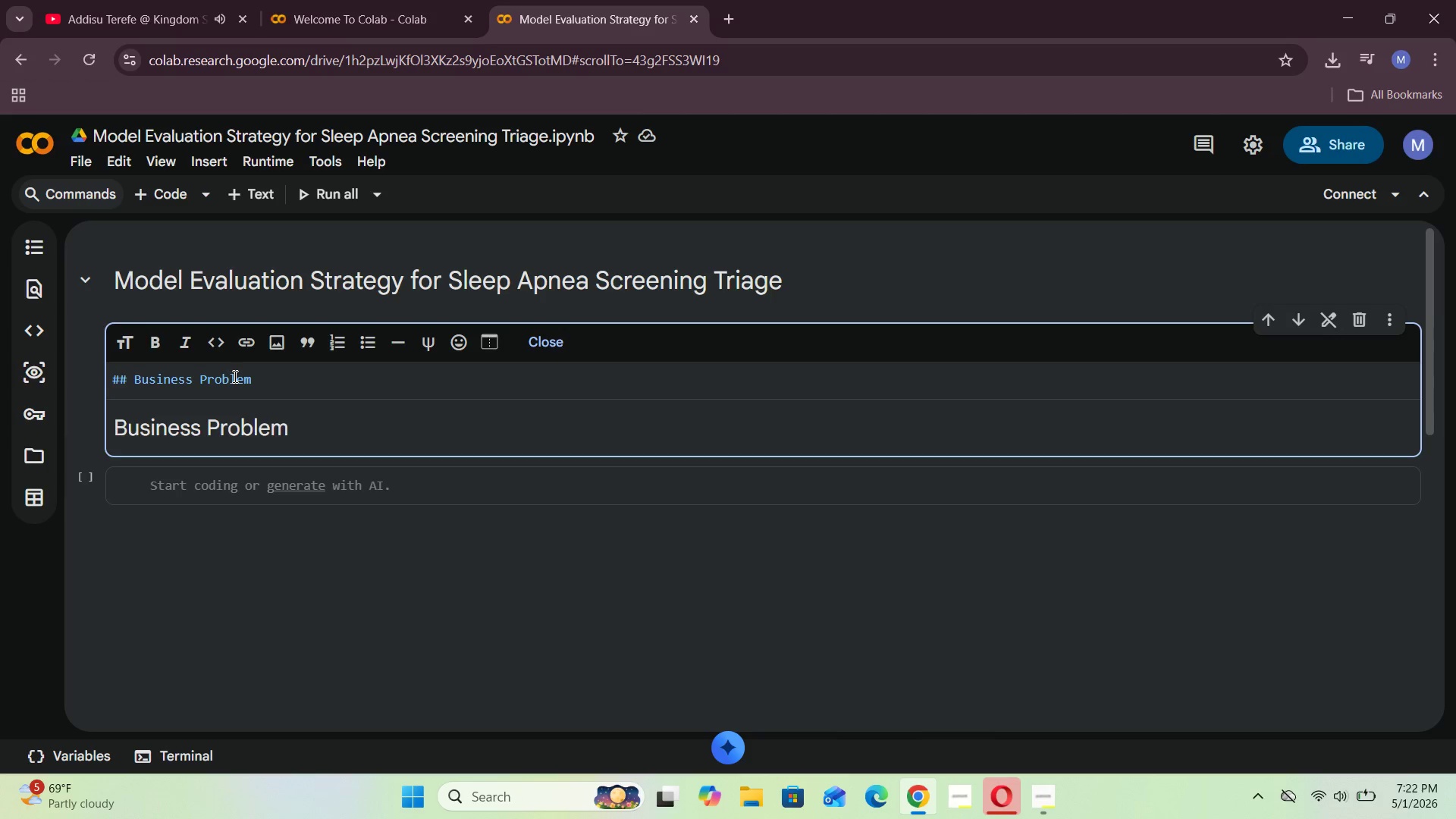 
double_click([337, 348])
 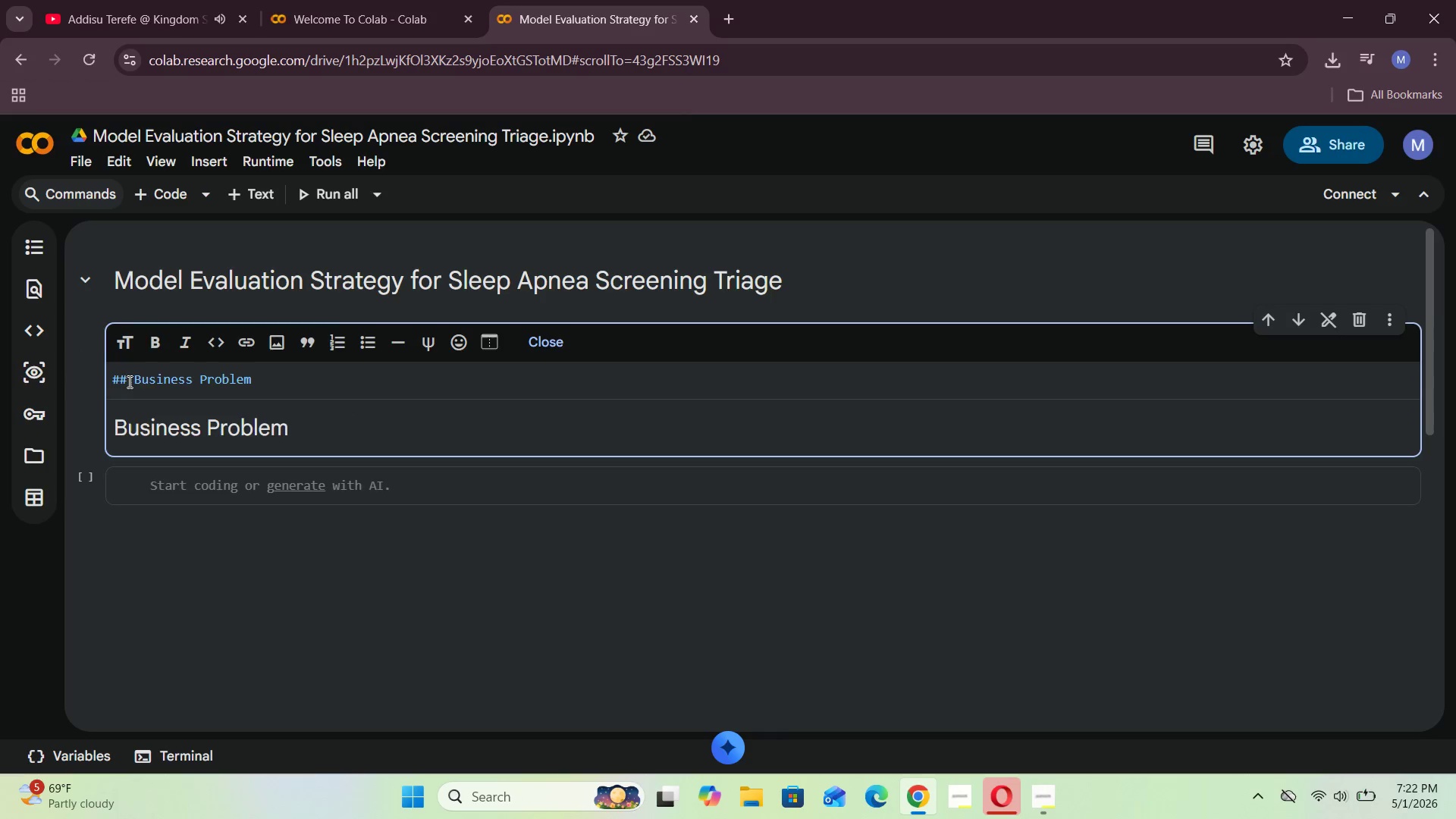 
left_click([128, 381])
 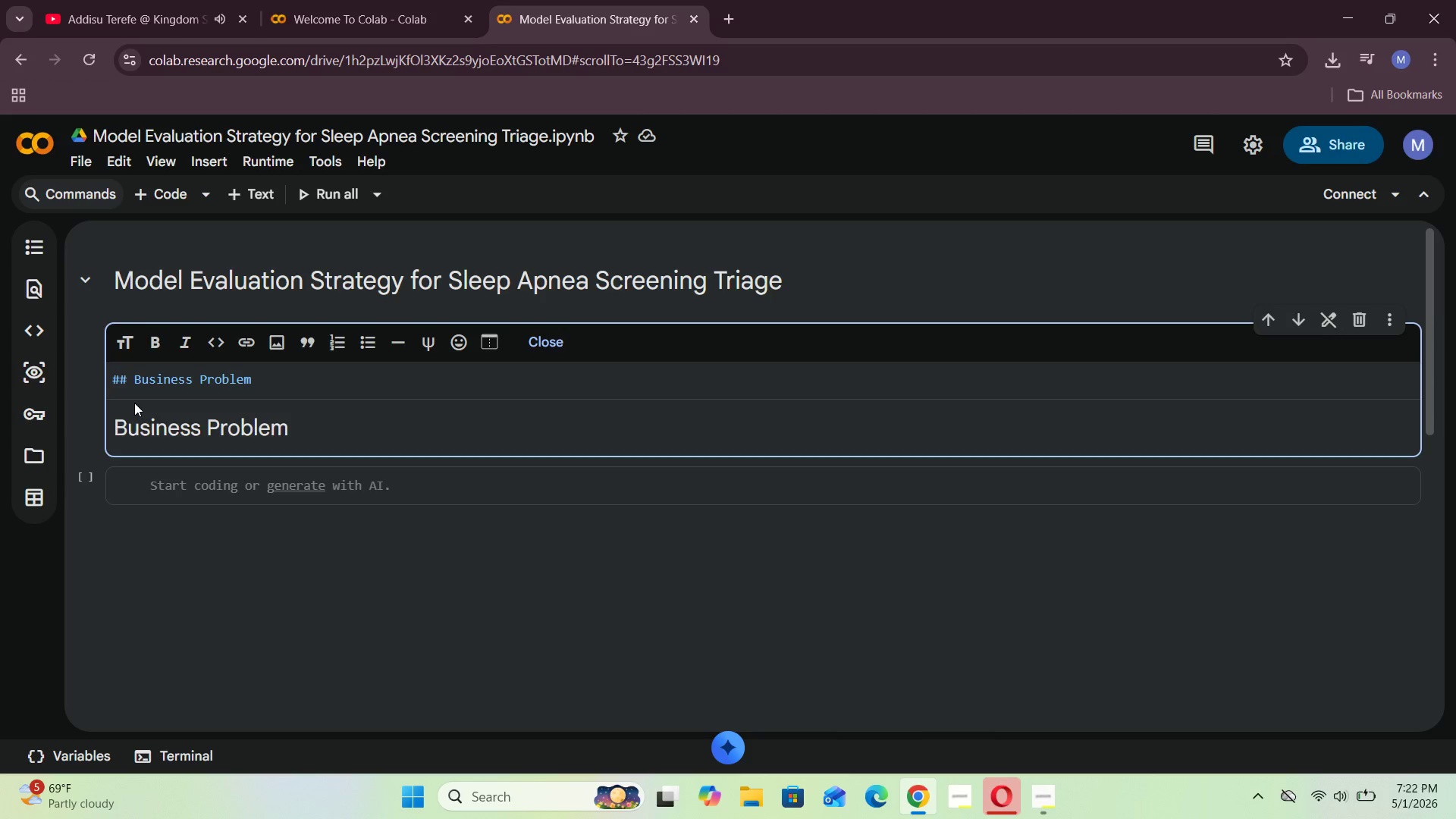 
key(Shift+3)
 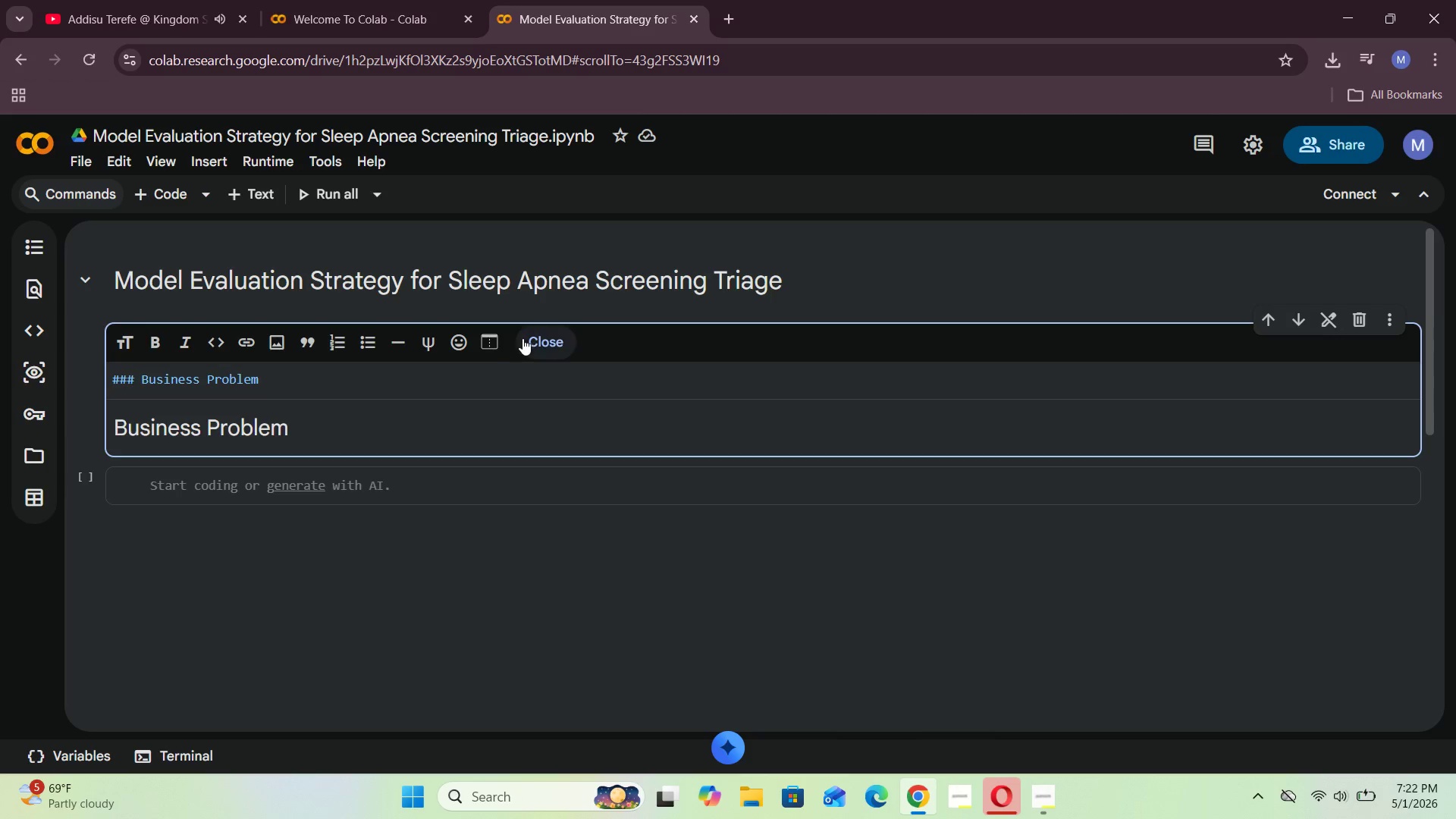 
left_click([543, 344])
 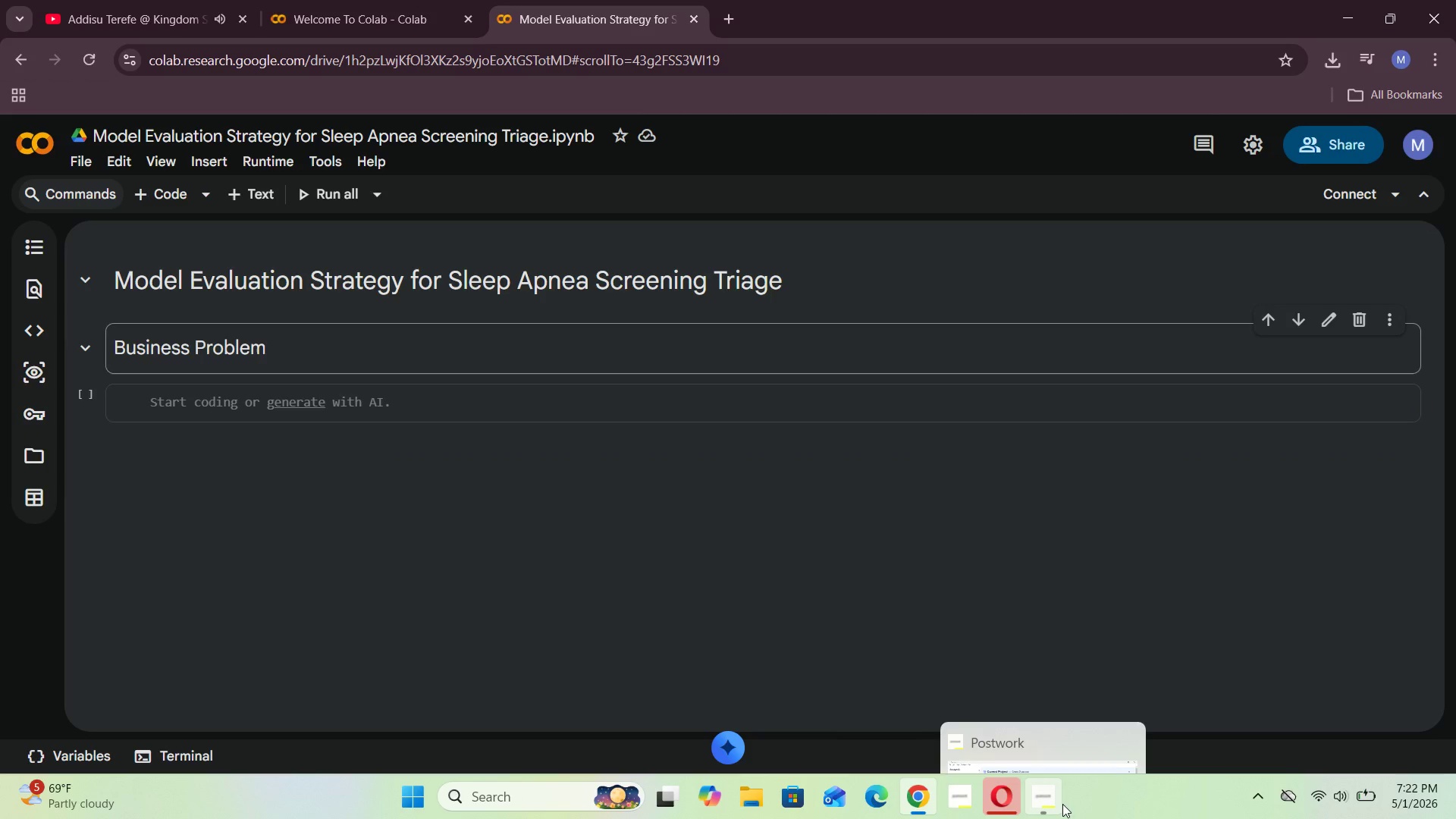 
left_click([1033, 708])